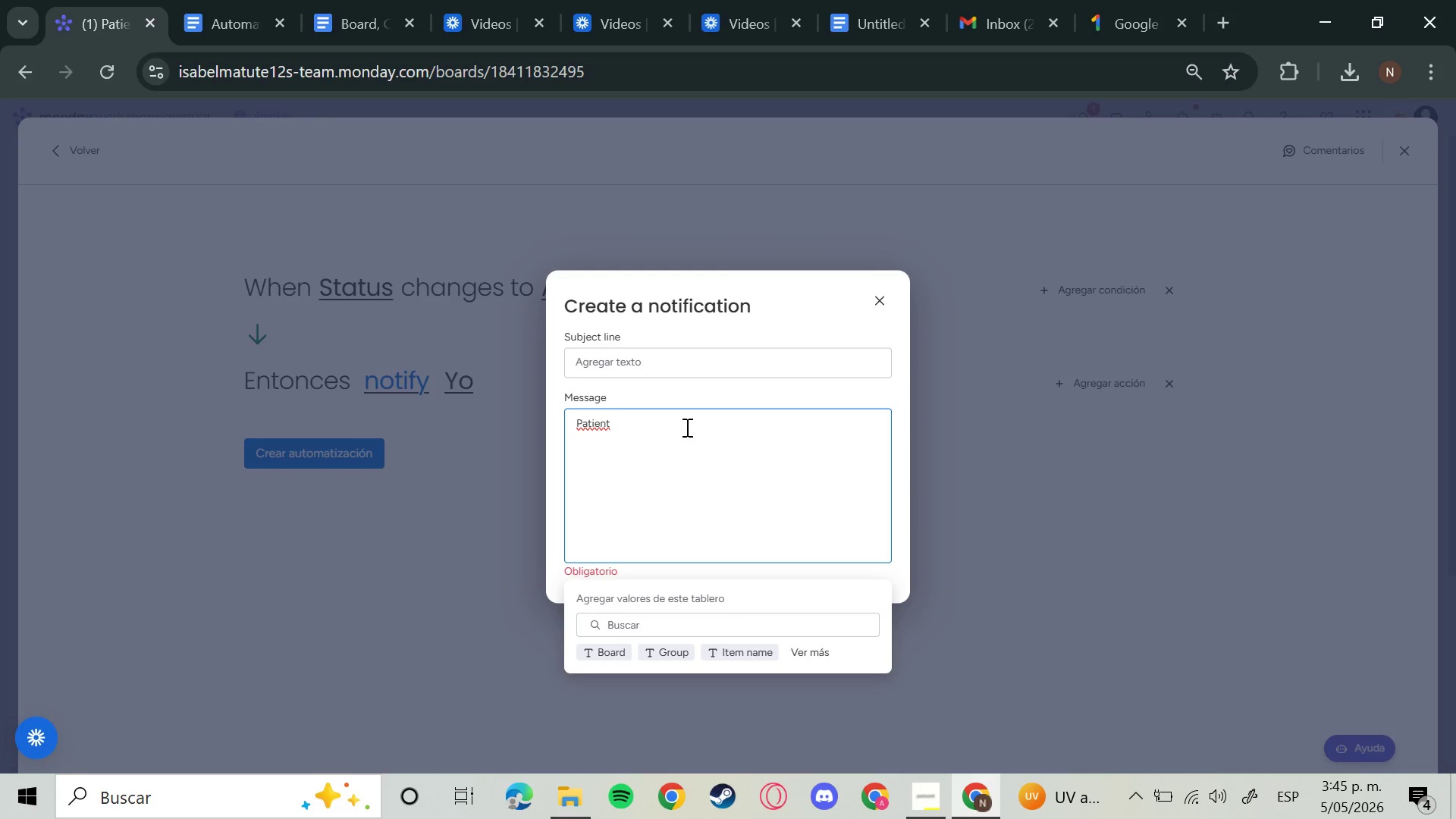 
type( has been assige)
key(Backspace)
type(ned to the)
key(Backspace)
type(eraps)
key(Backspace)
type(ist )
key(Backspace)
type(. Please )
 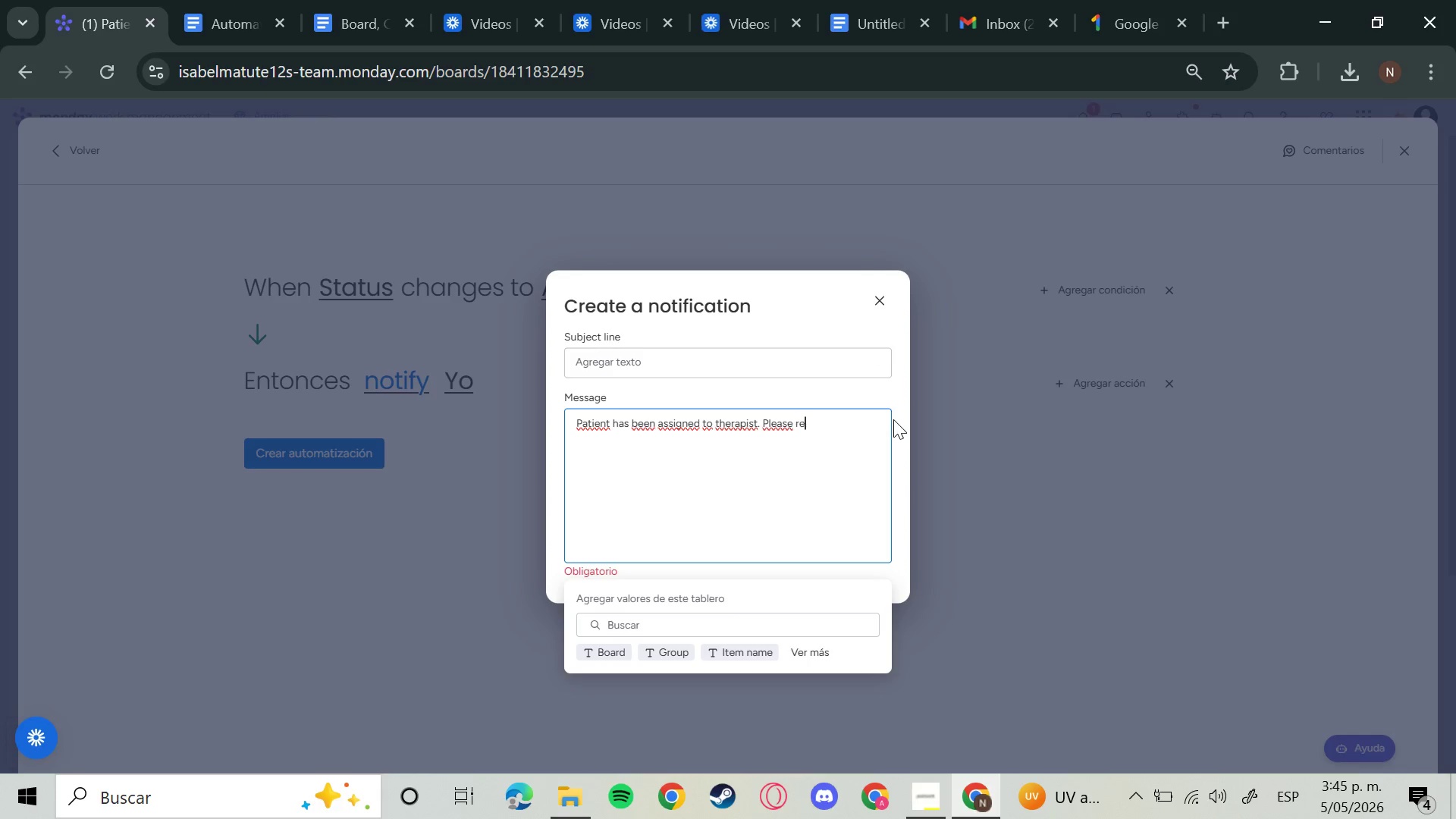 
type(review intake notes and follow up-)
key(Backspace)
 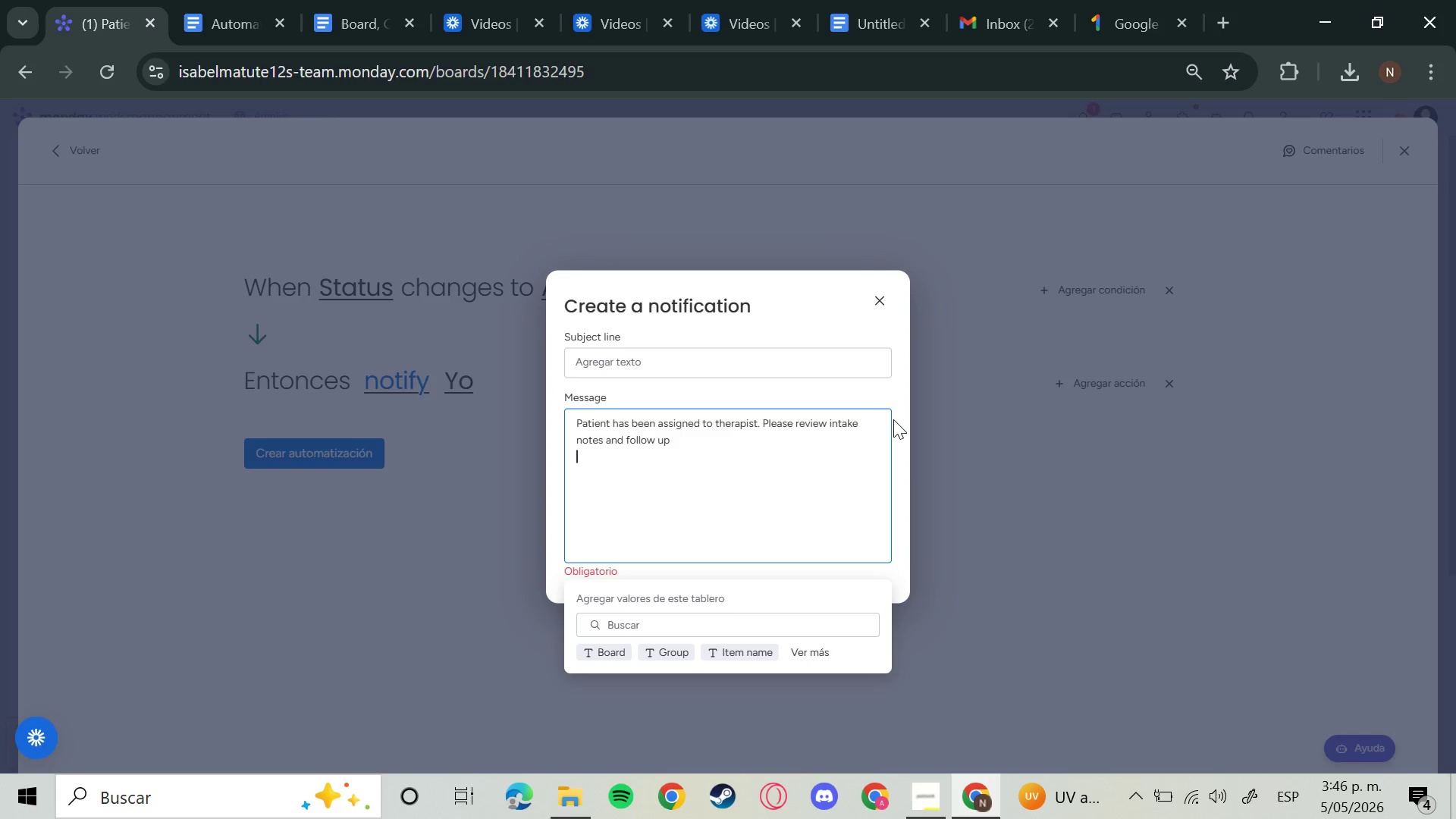 
key(Enter)
 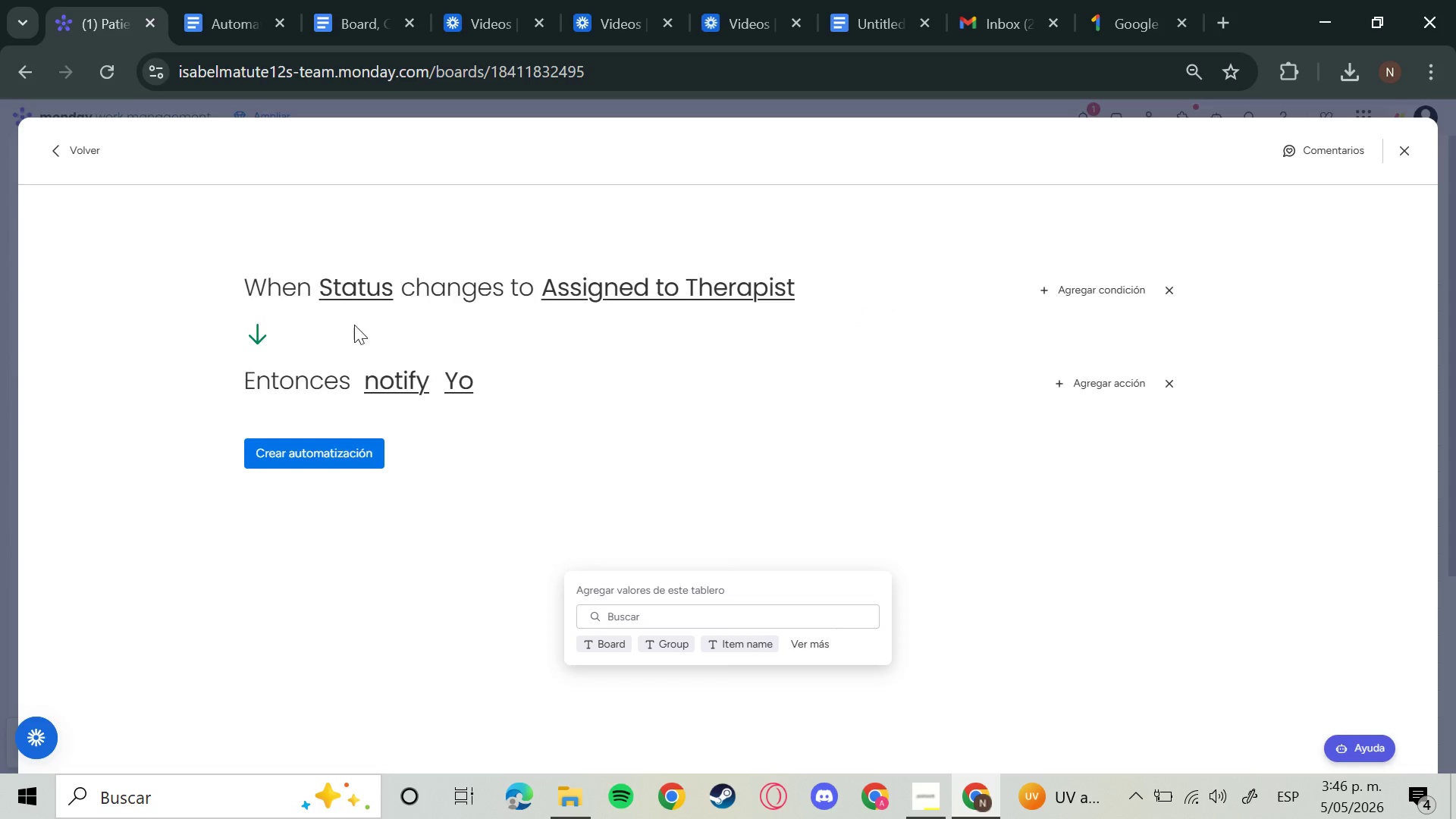 
left_click([349, 423])
 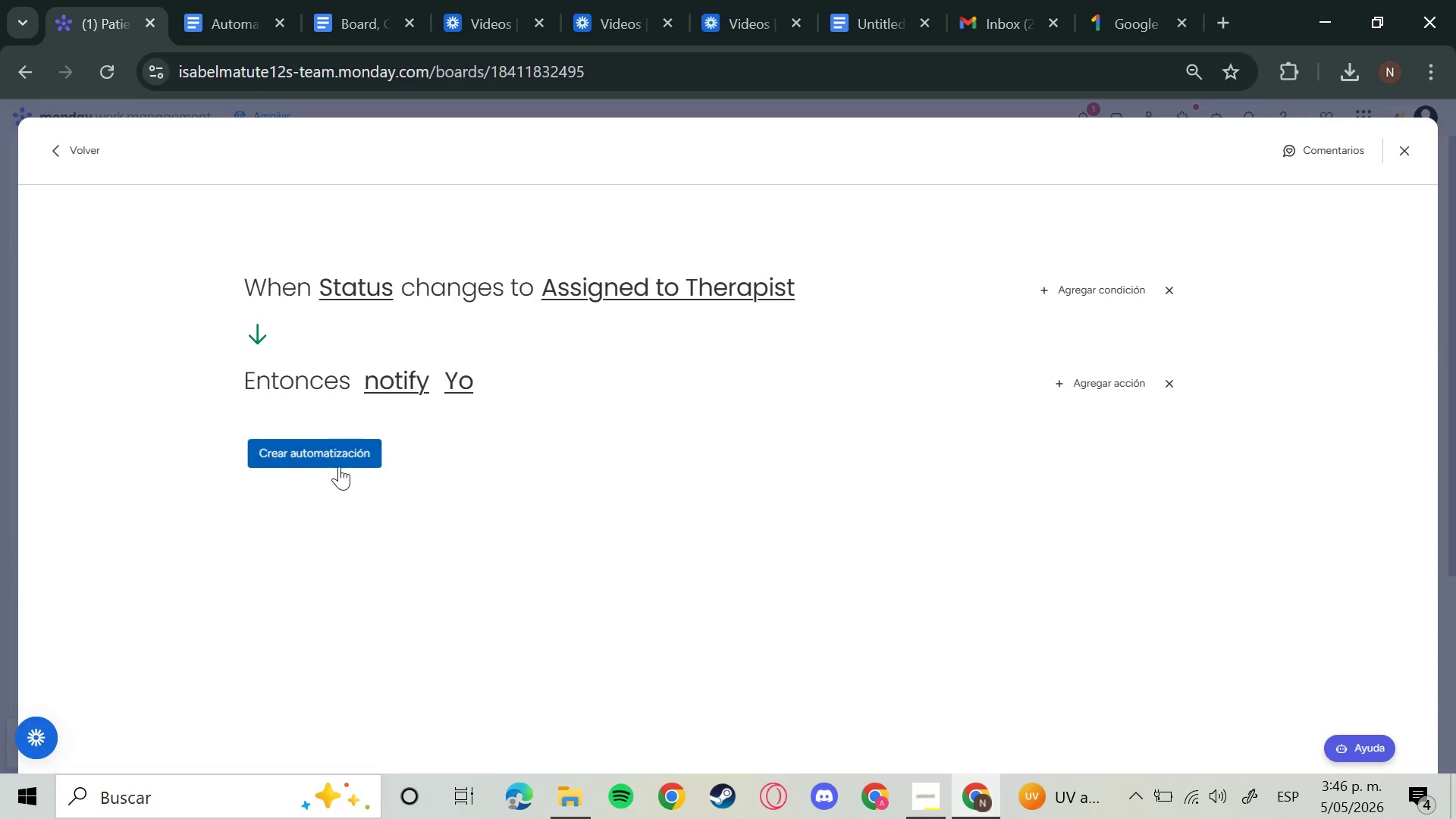 
left_click([339, 466])
 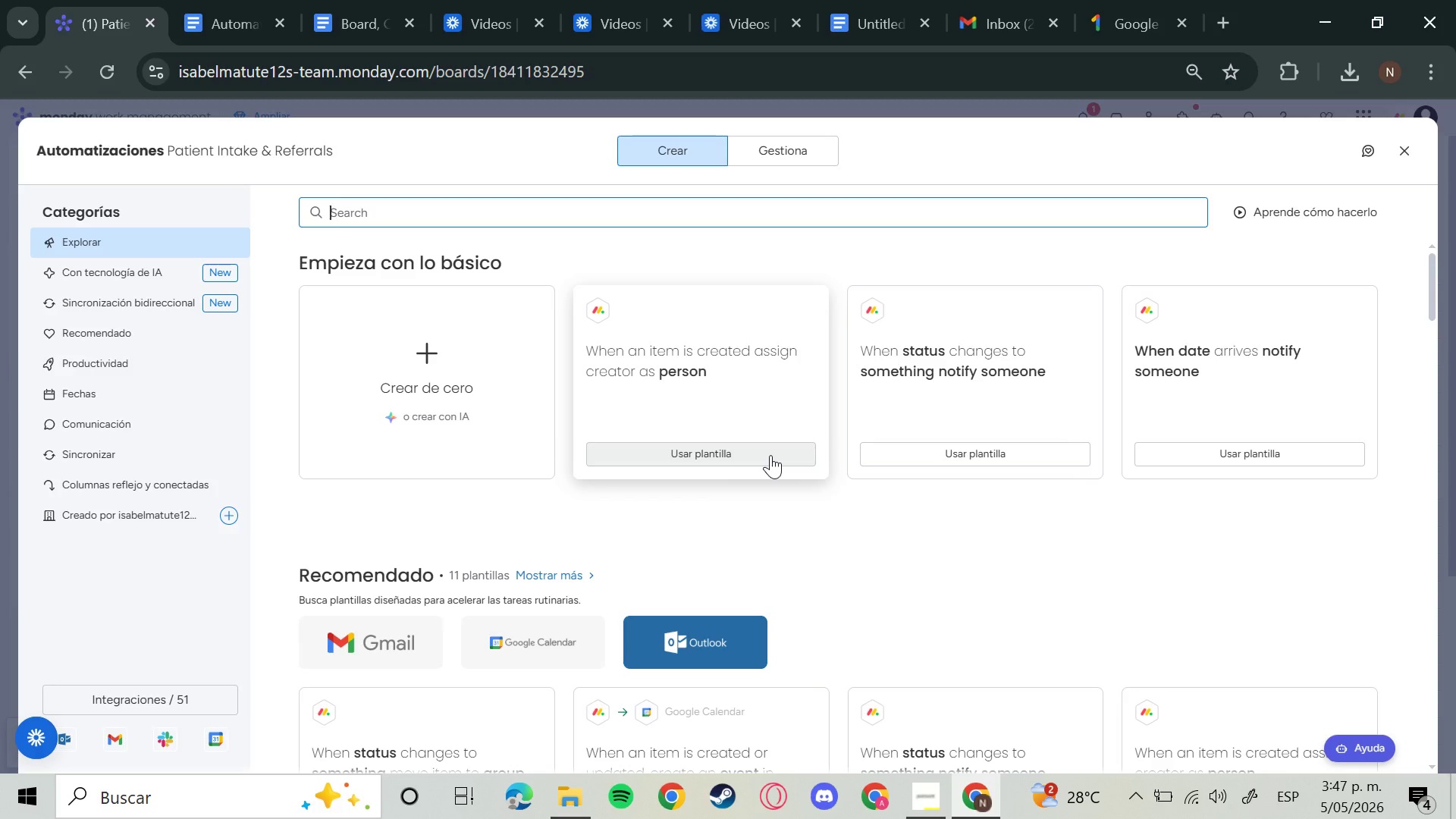 
wait(78.31)
 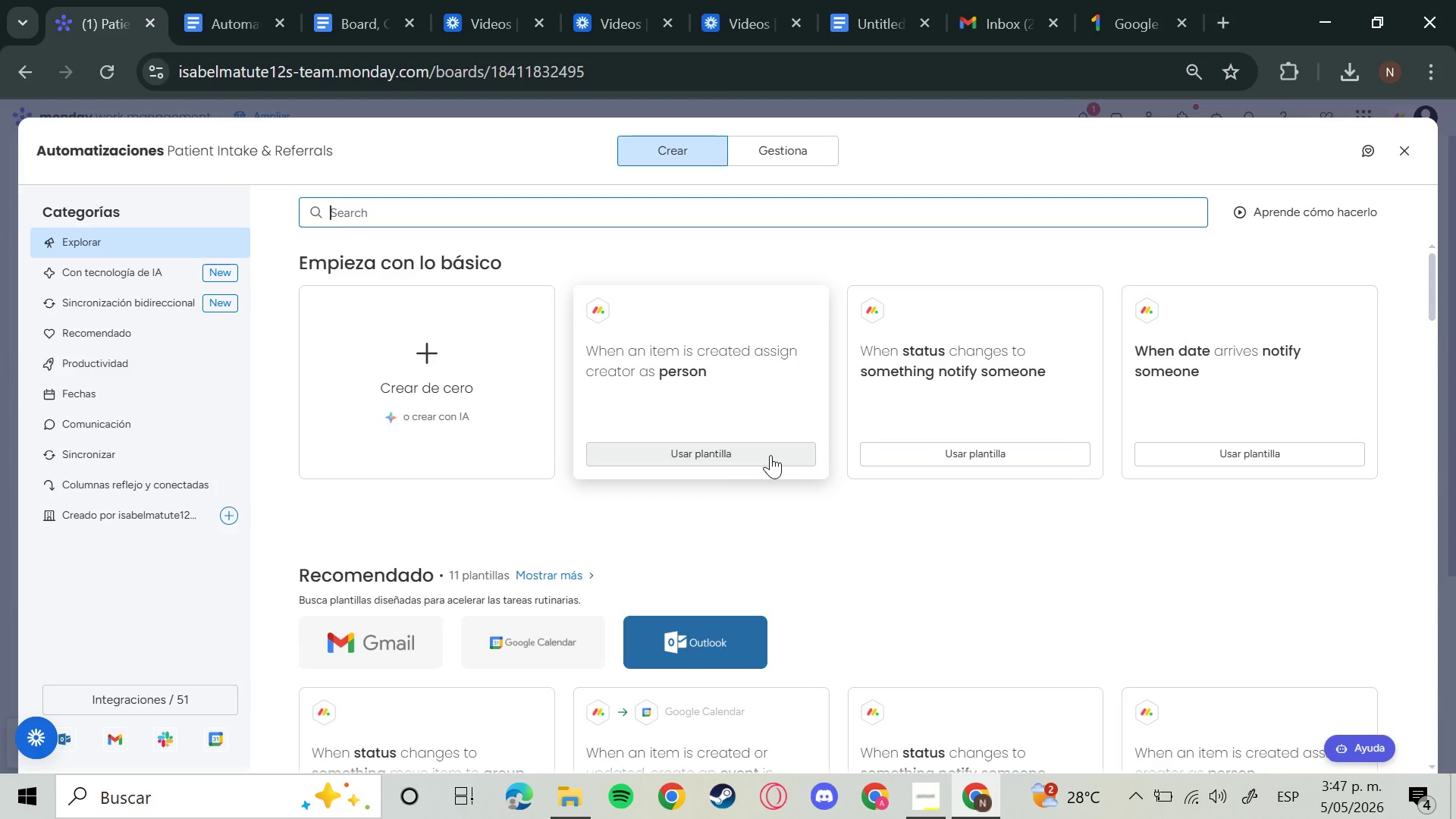 
left_click([1415, 150])
 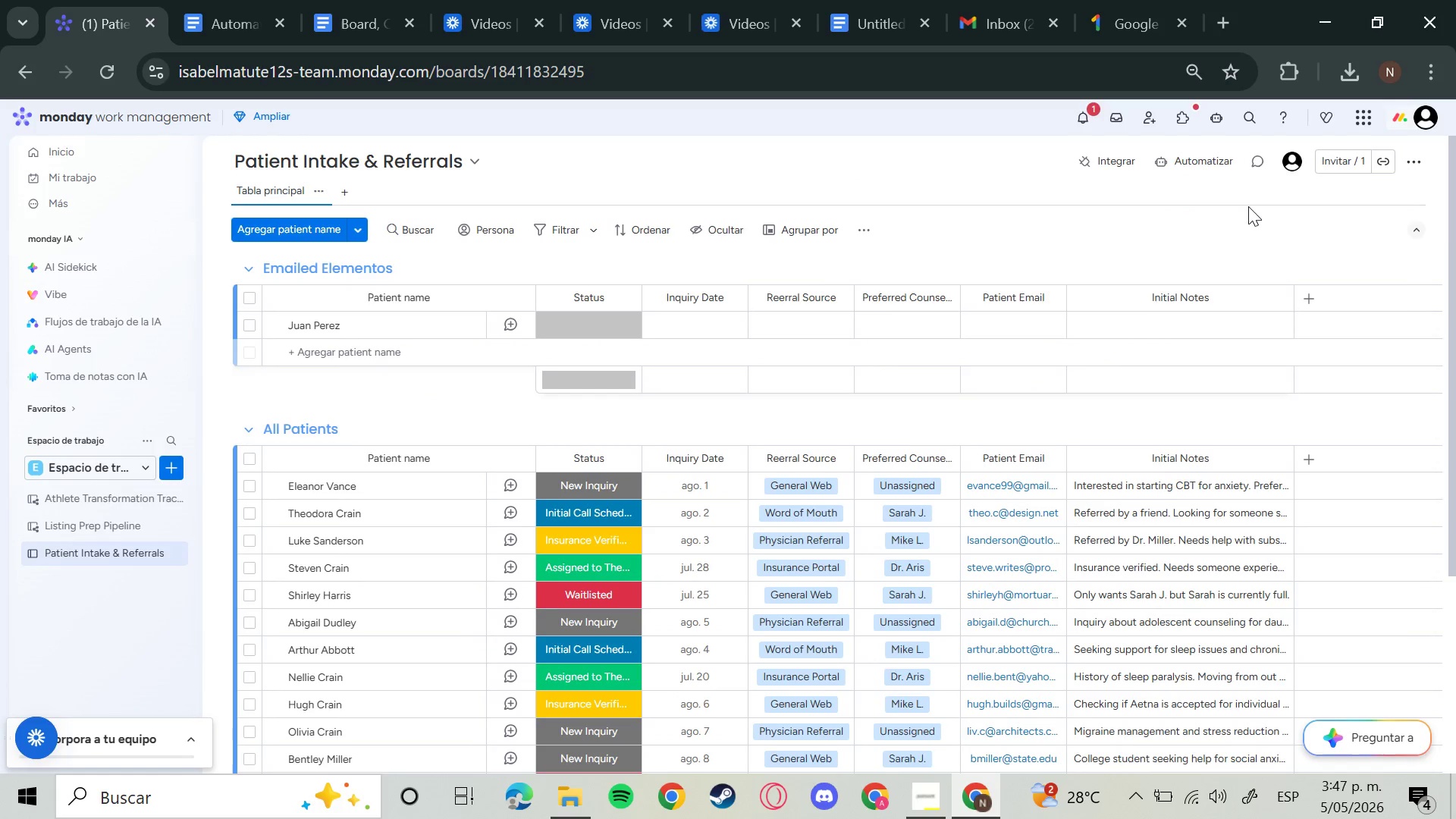 
wait(5.52)
 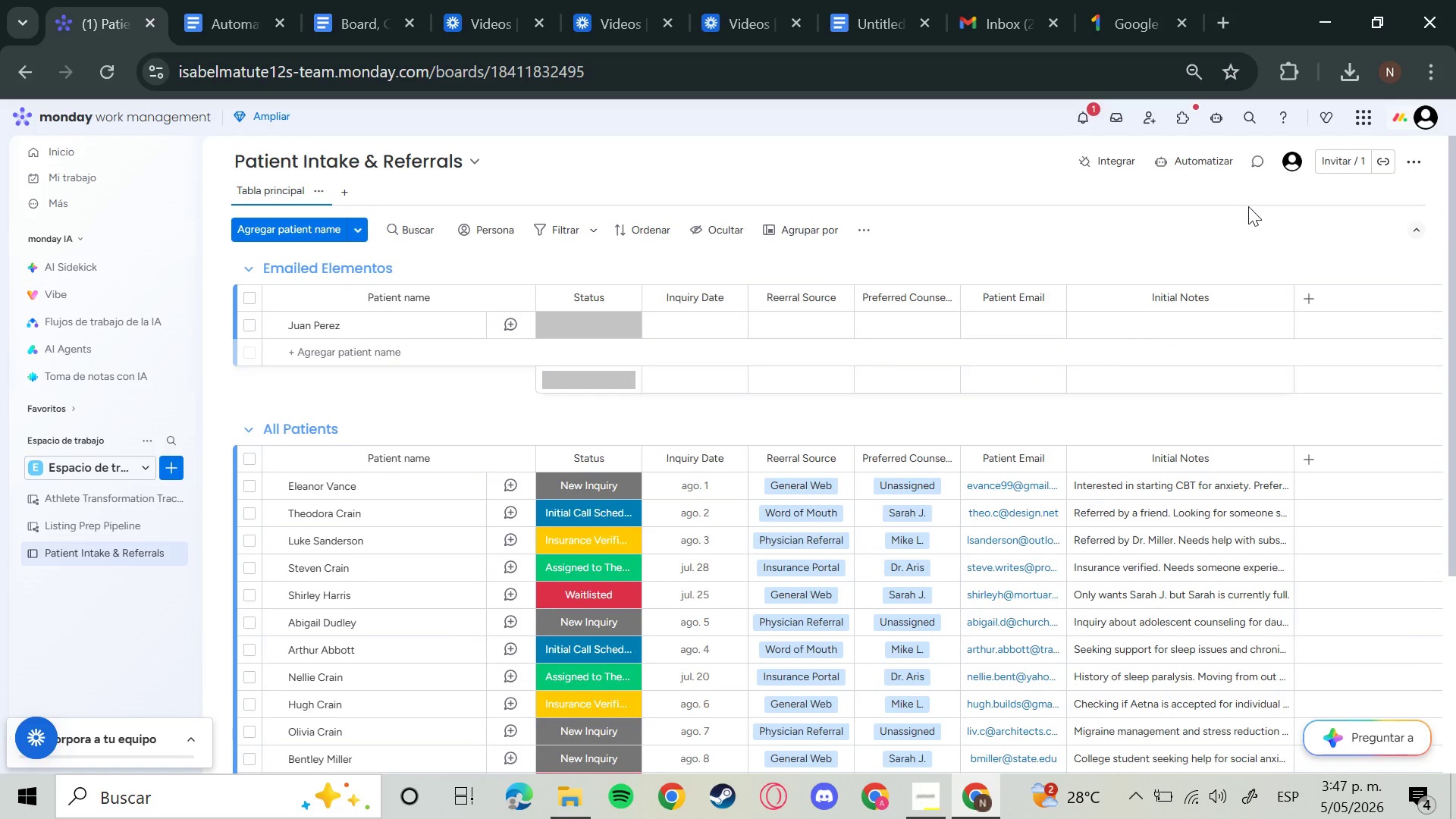 
left_click([337, 184])
 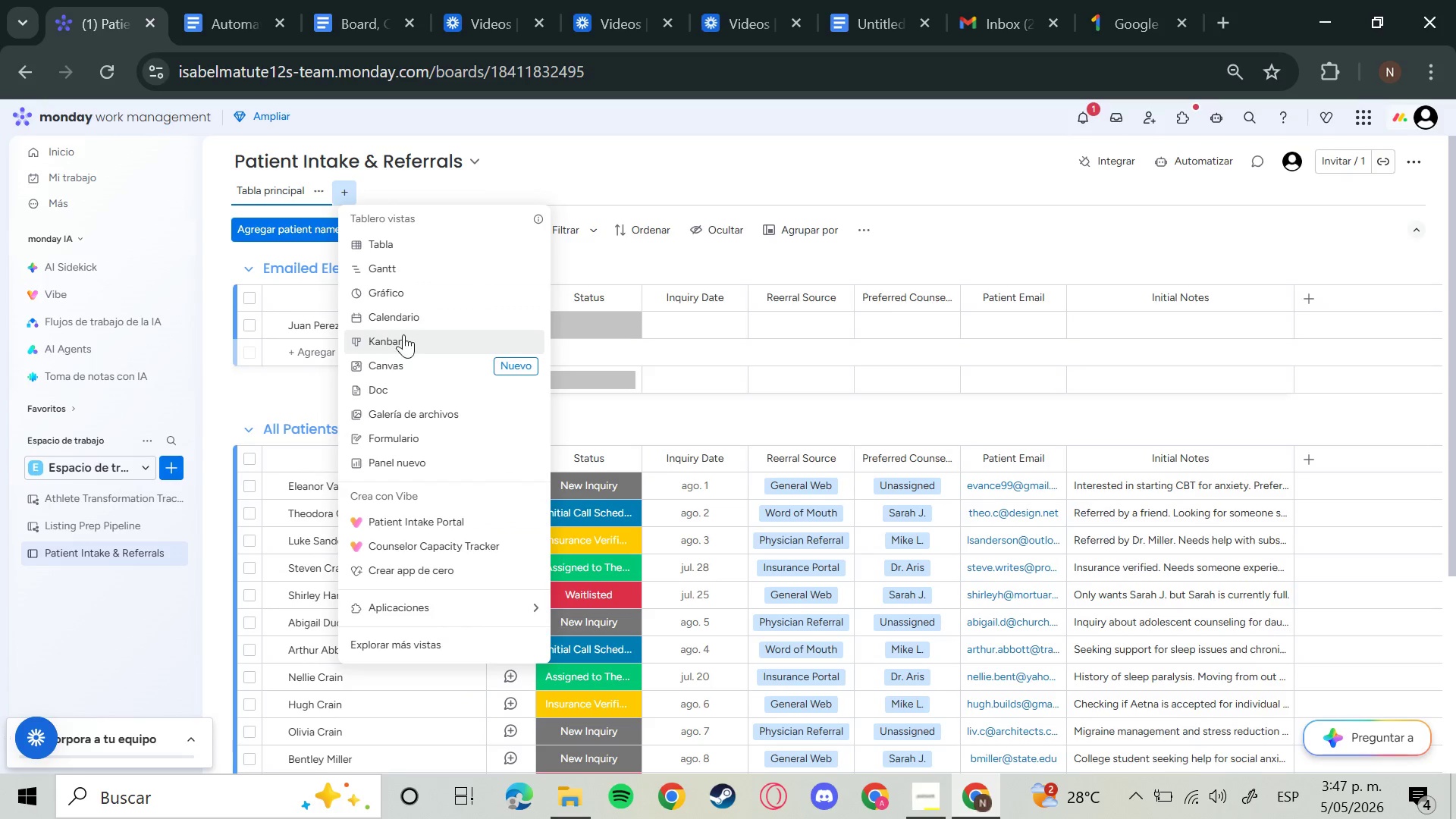 
left_click([407, 237])